 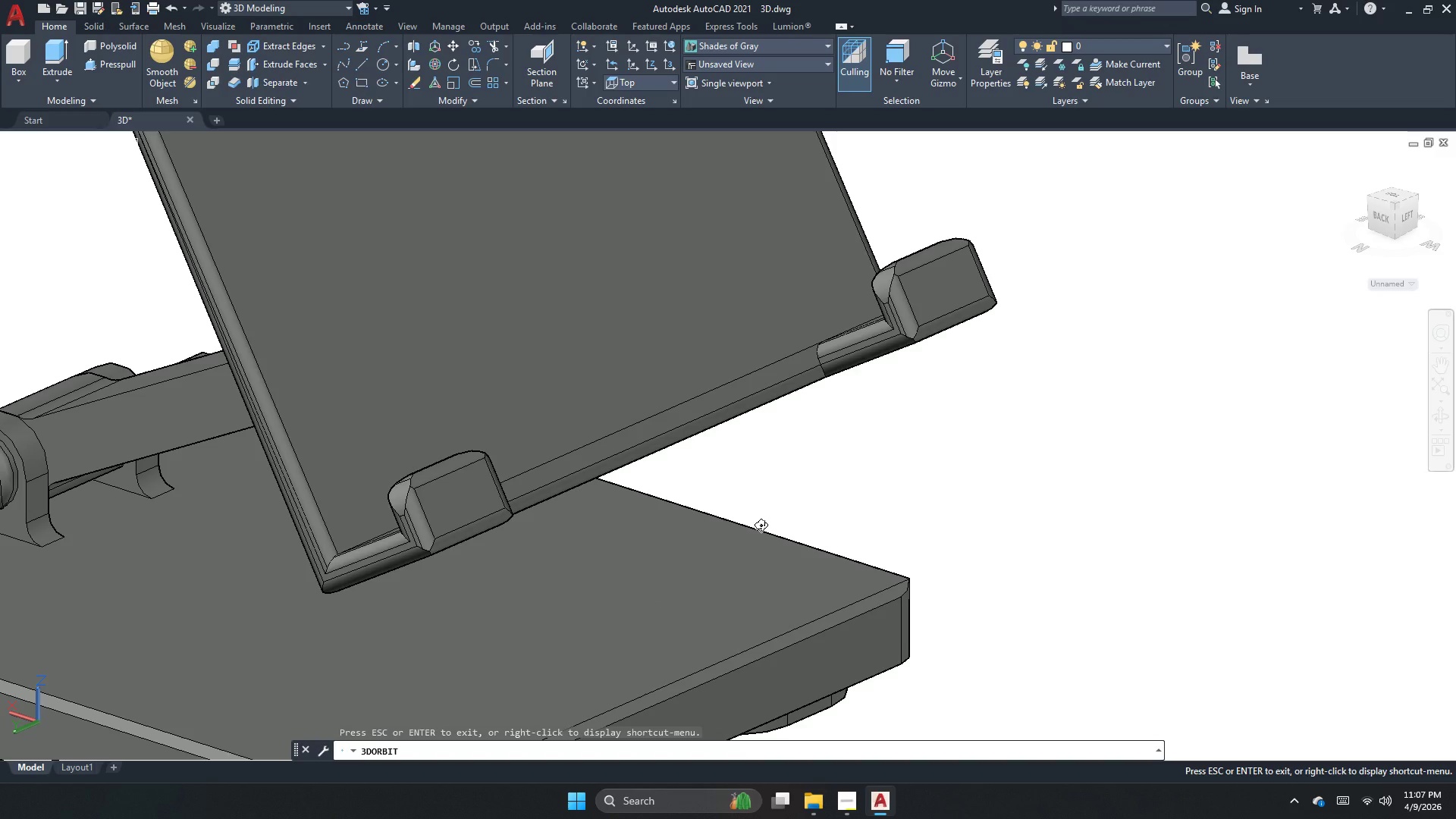 
scroll: coordinate [813, 517], scroll_direction: down, amount: 9.0
 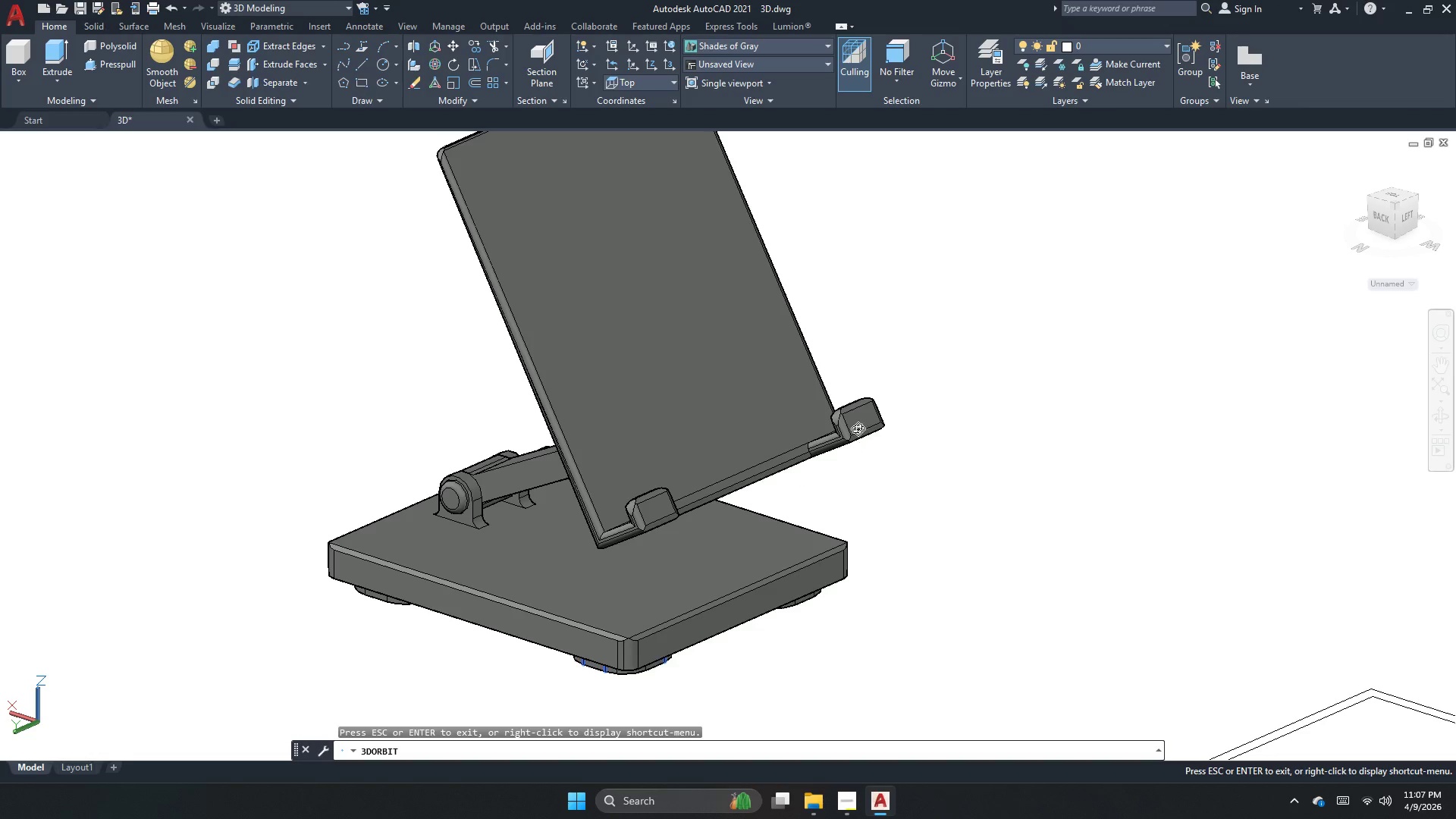 
wait(6.59)
 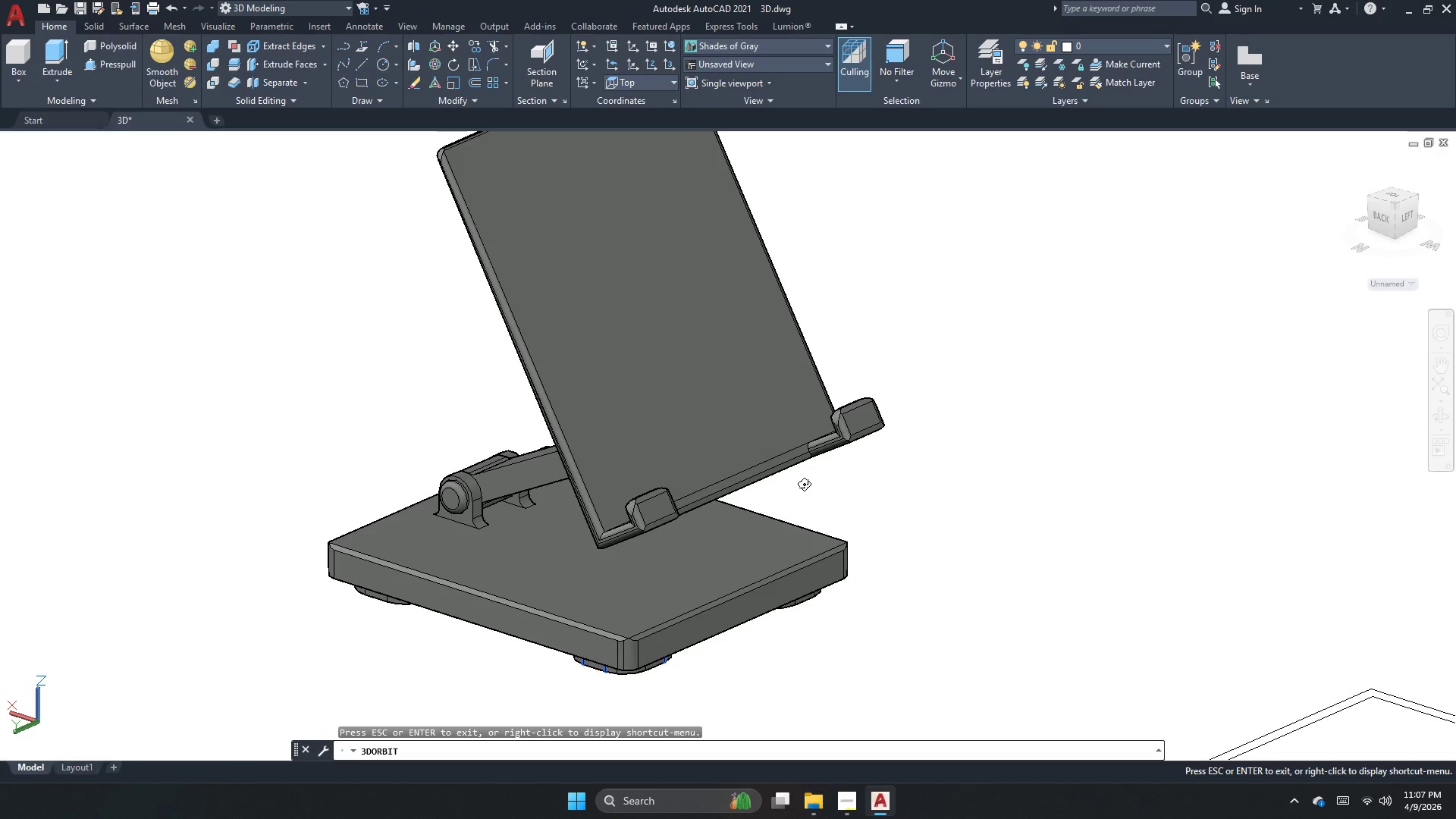 
left_click_drag(start_coordinate=[848, 462], to_coordinate=[767, 576])
 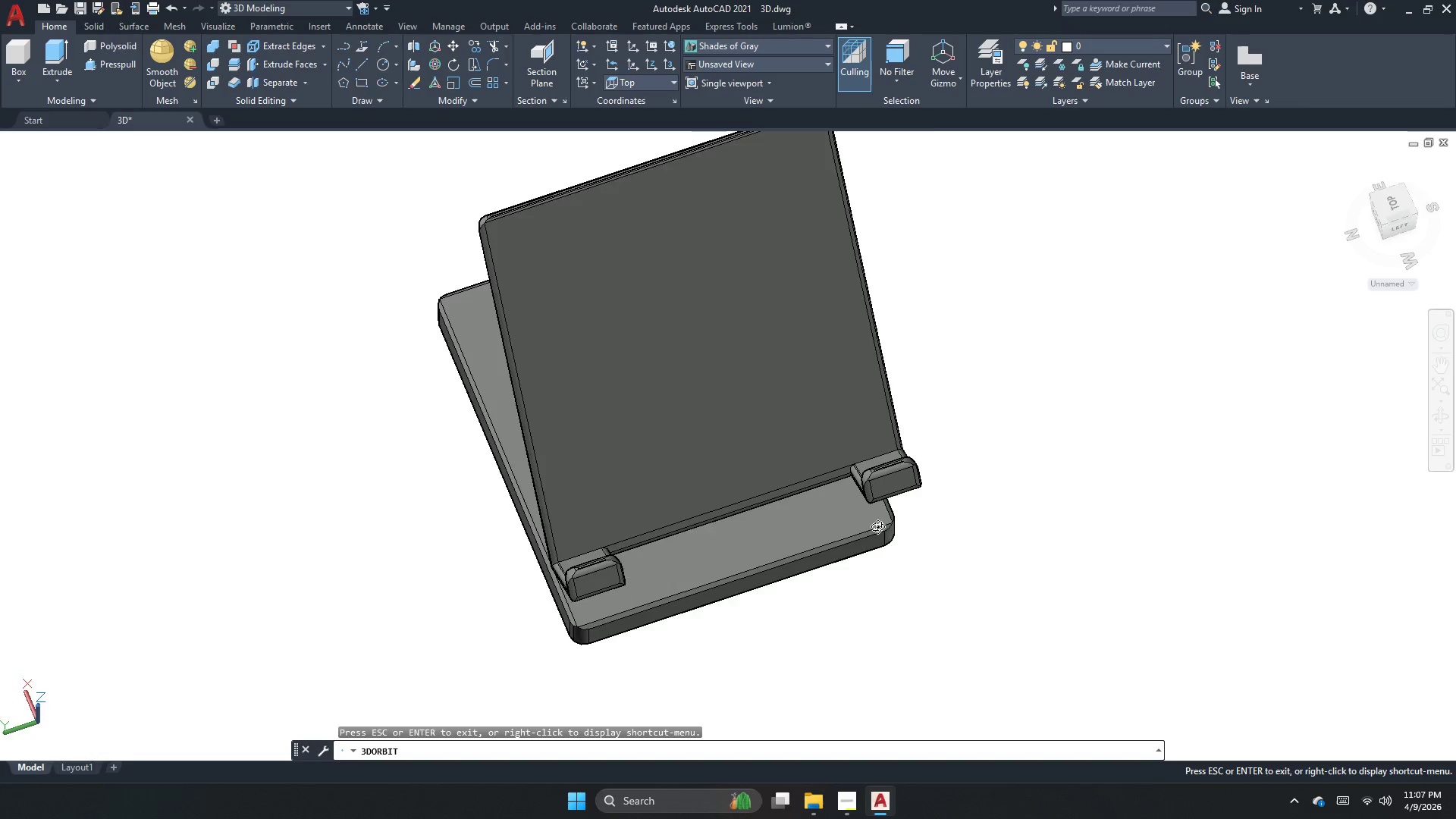 
left_click_drag(start_coordinate=[878, 526], to_coordinate=[806, 468])
 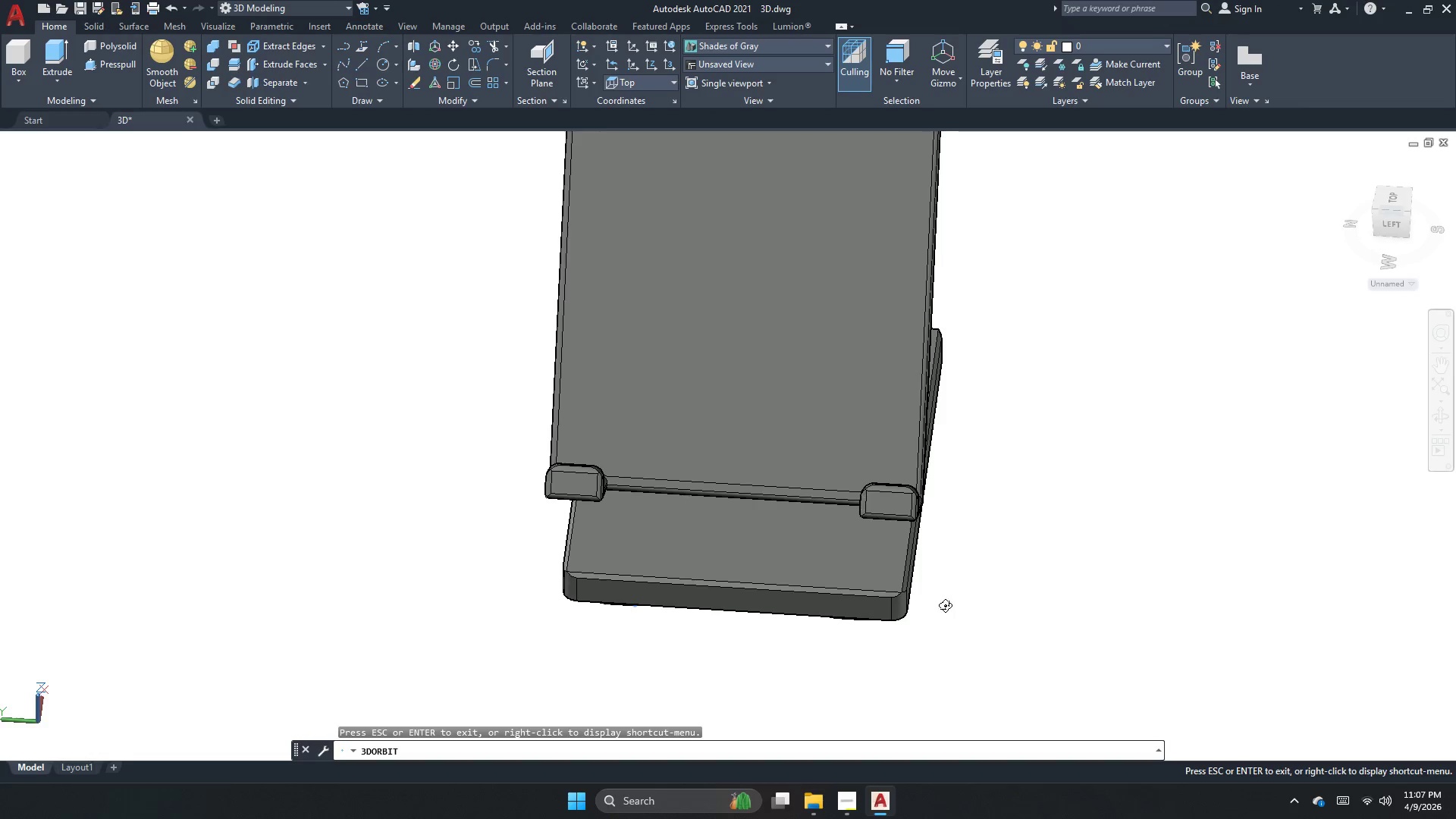 
left_click_drag(start_coordinate=[932, 620], to_coordinate=[776, 475])
 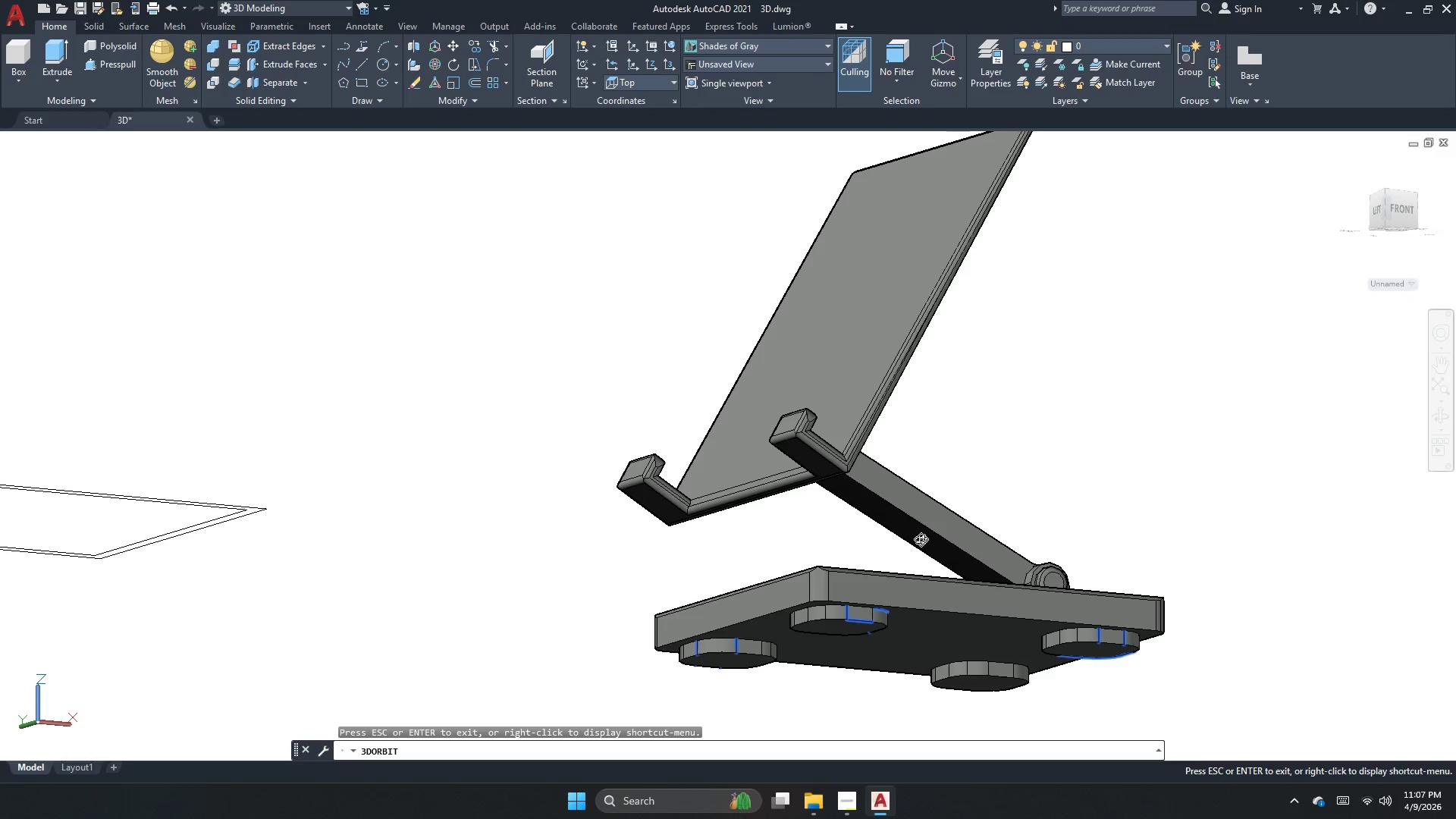 
left_click_drag(start_coordinate=[905, 558], to_coordinate=[1056, 470])
 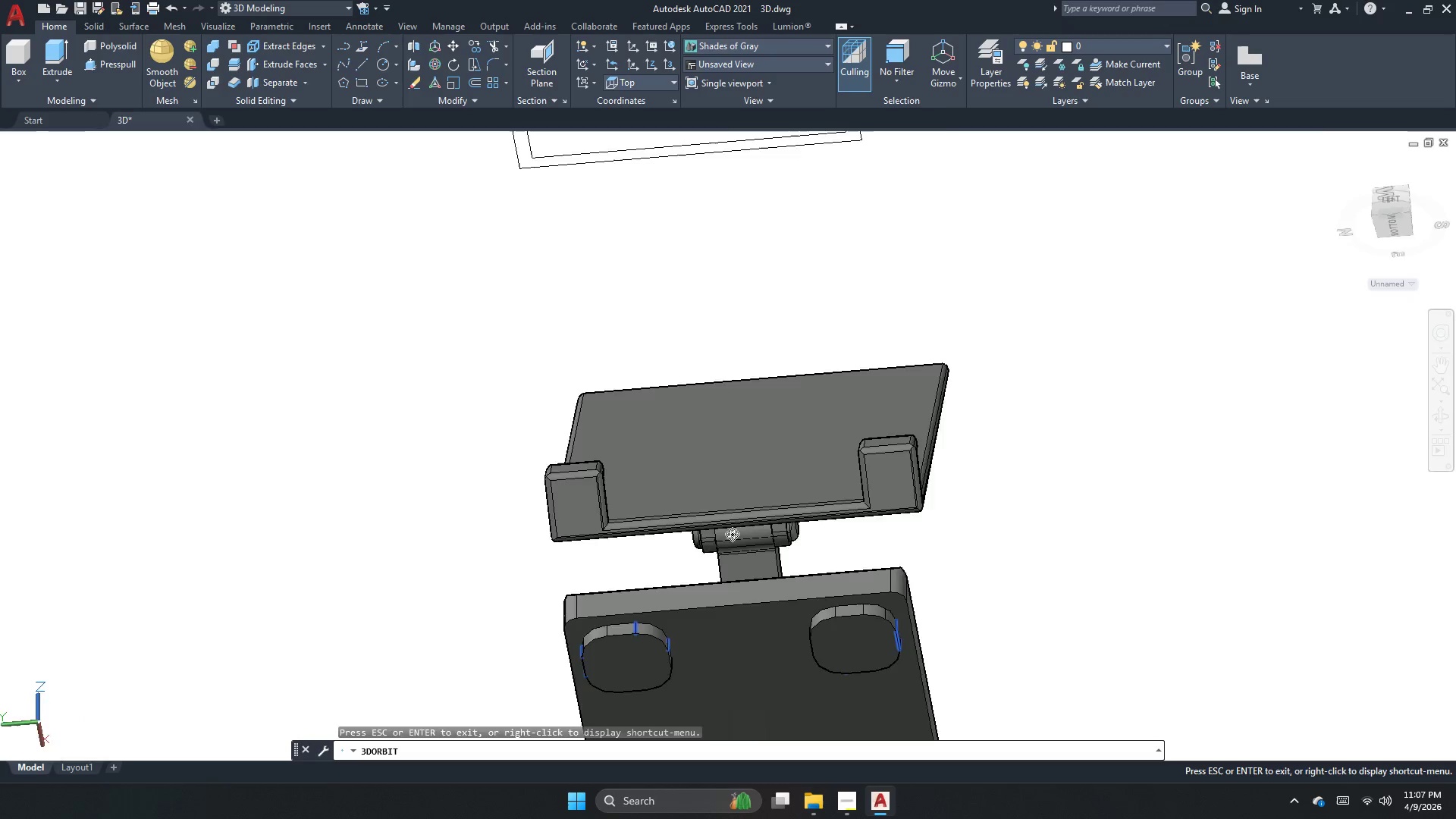 
left_click_drag(start_coordinate=[732, 534], to_coordinate=[965, 552])
 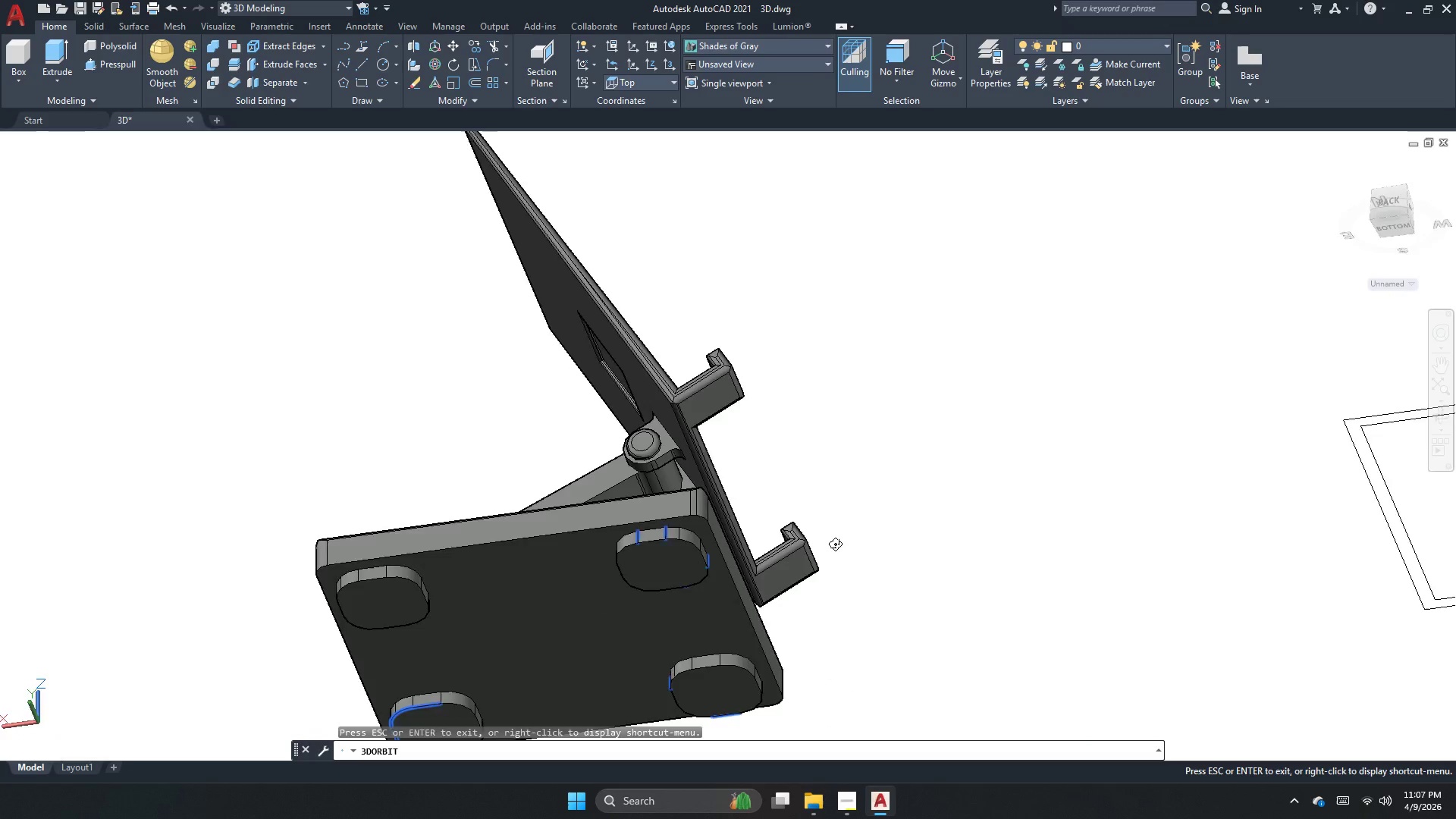 
left_click_drag(start_coordinate=[835, 544], to_coordinate=[833, 642])
 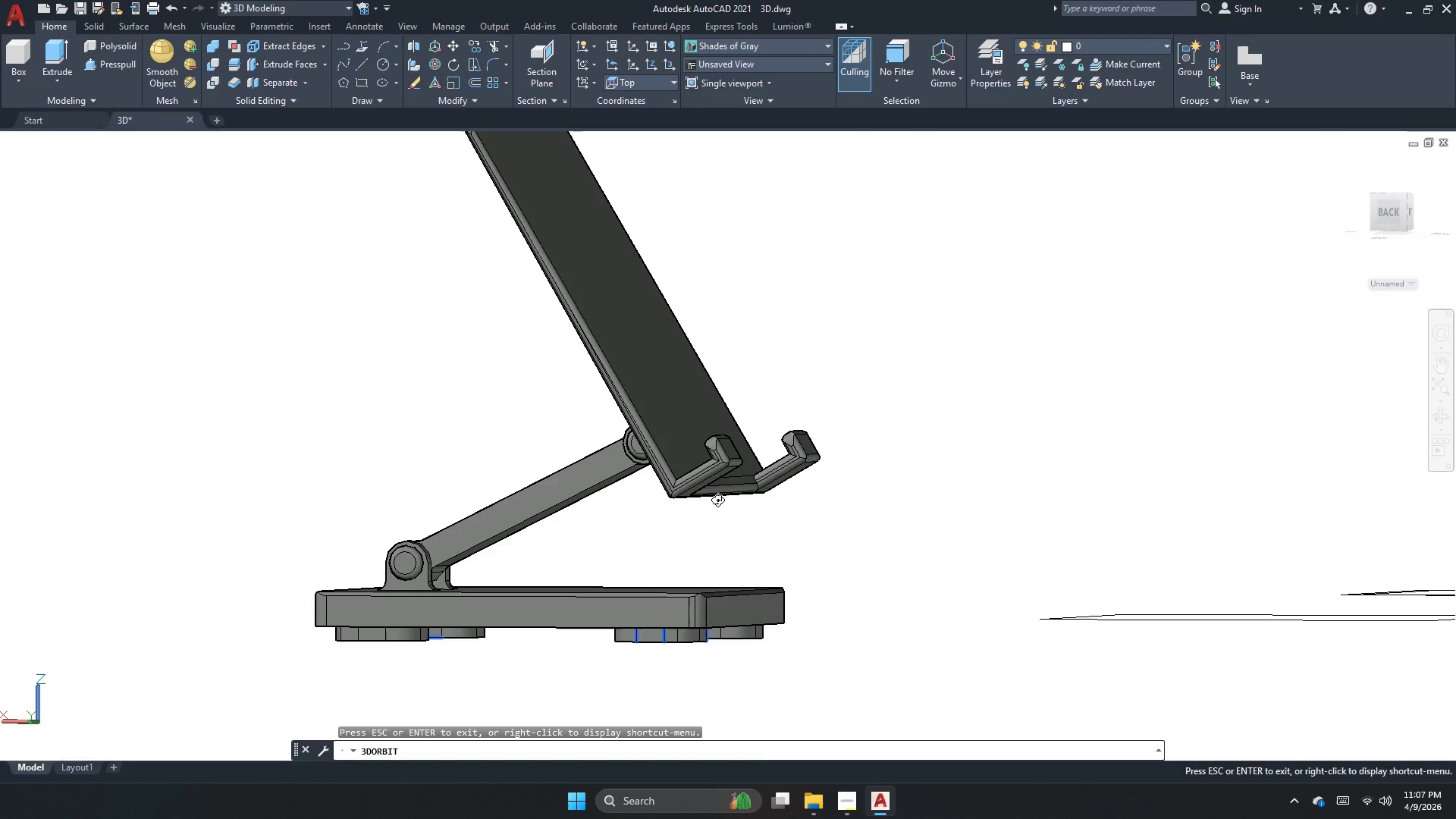 
key(Escape)
 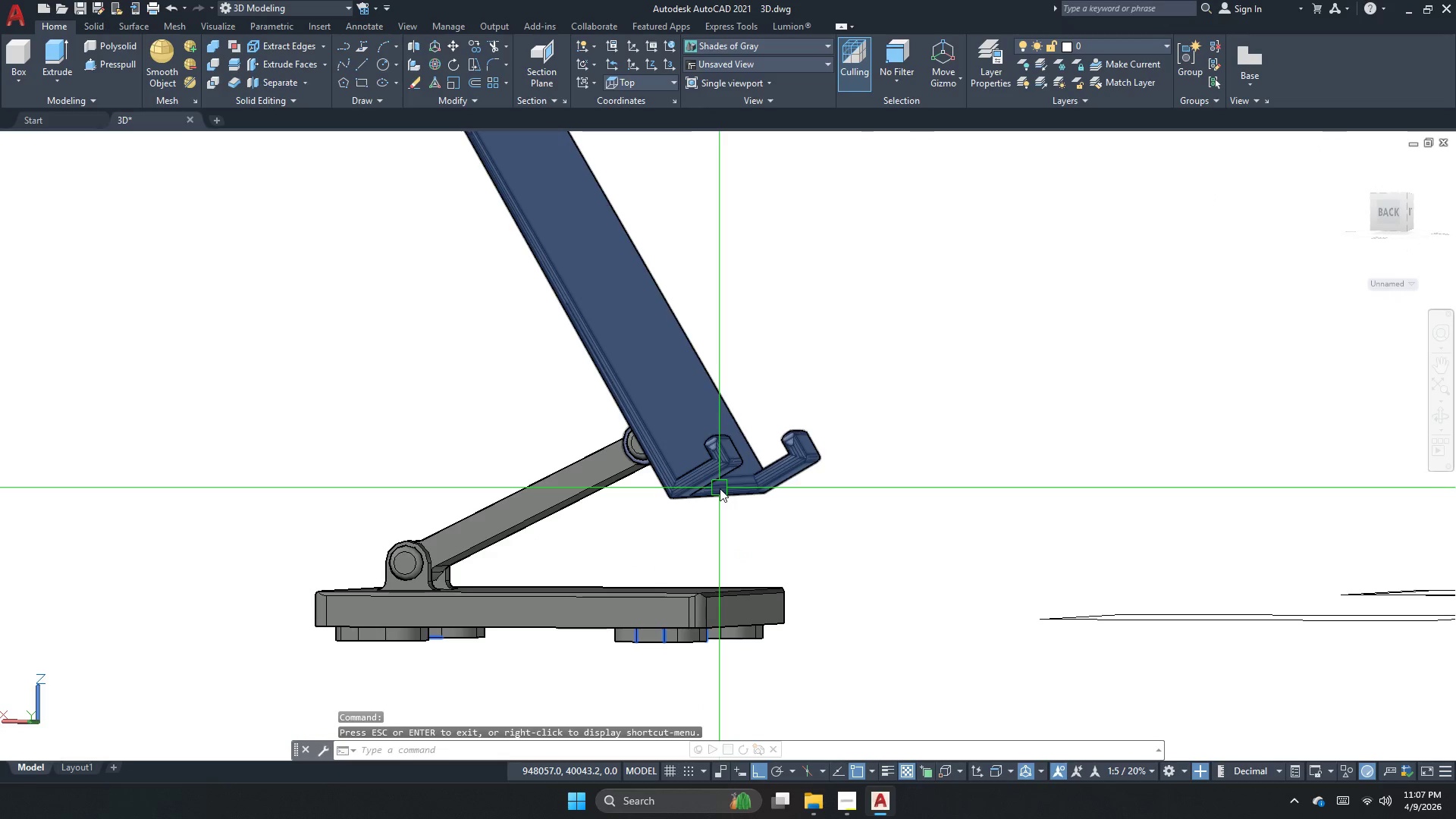 
key(Escape)
 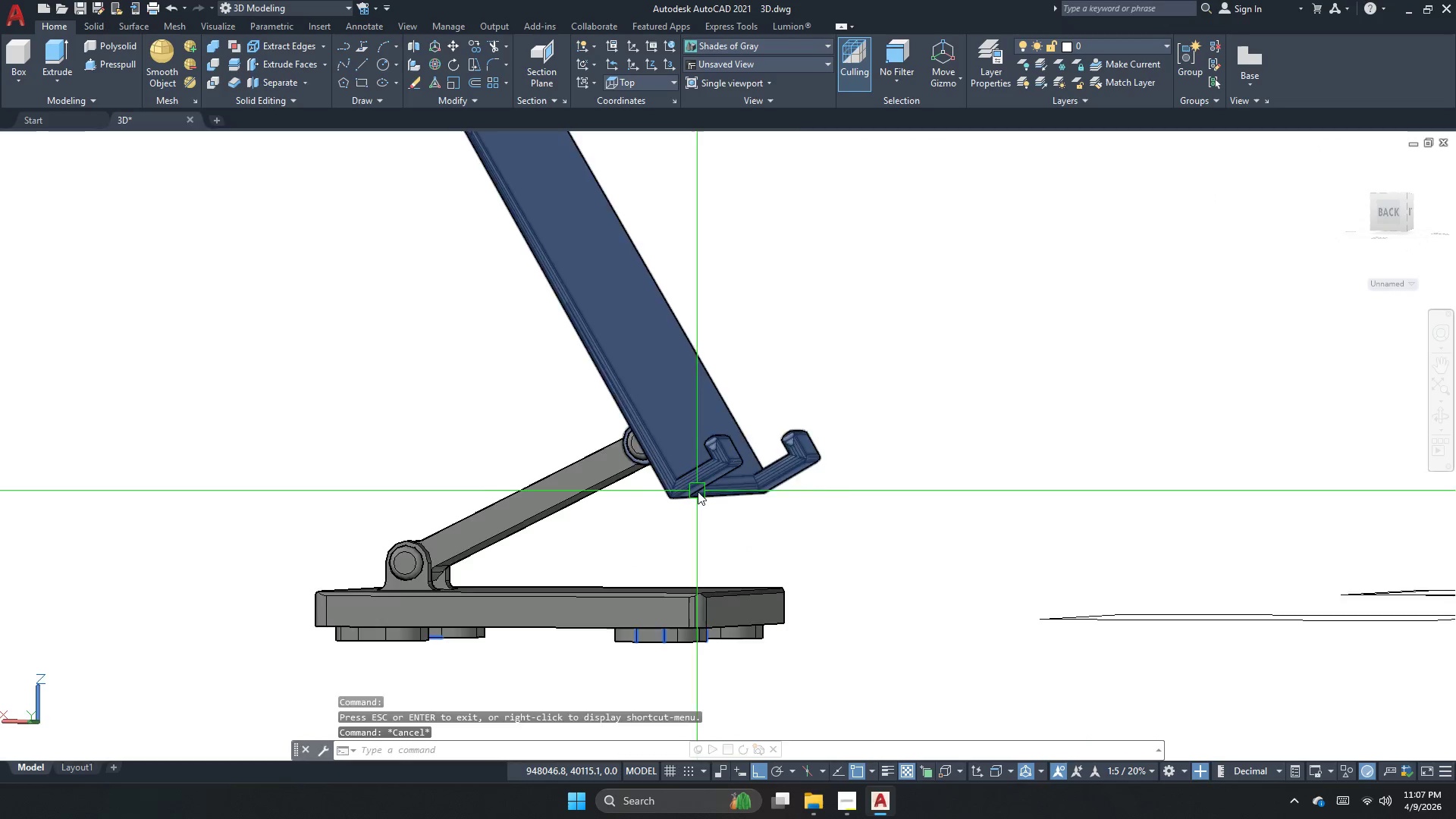 
scroll: coordinate [766, 403], scroll_direction: up, amount: 5.0
 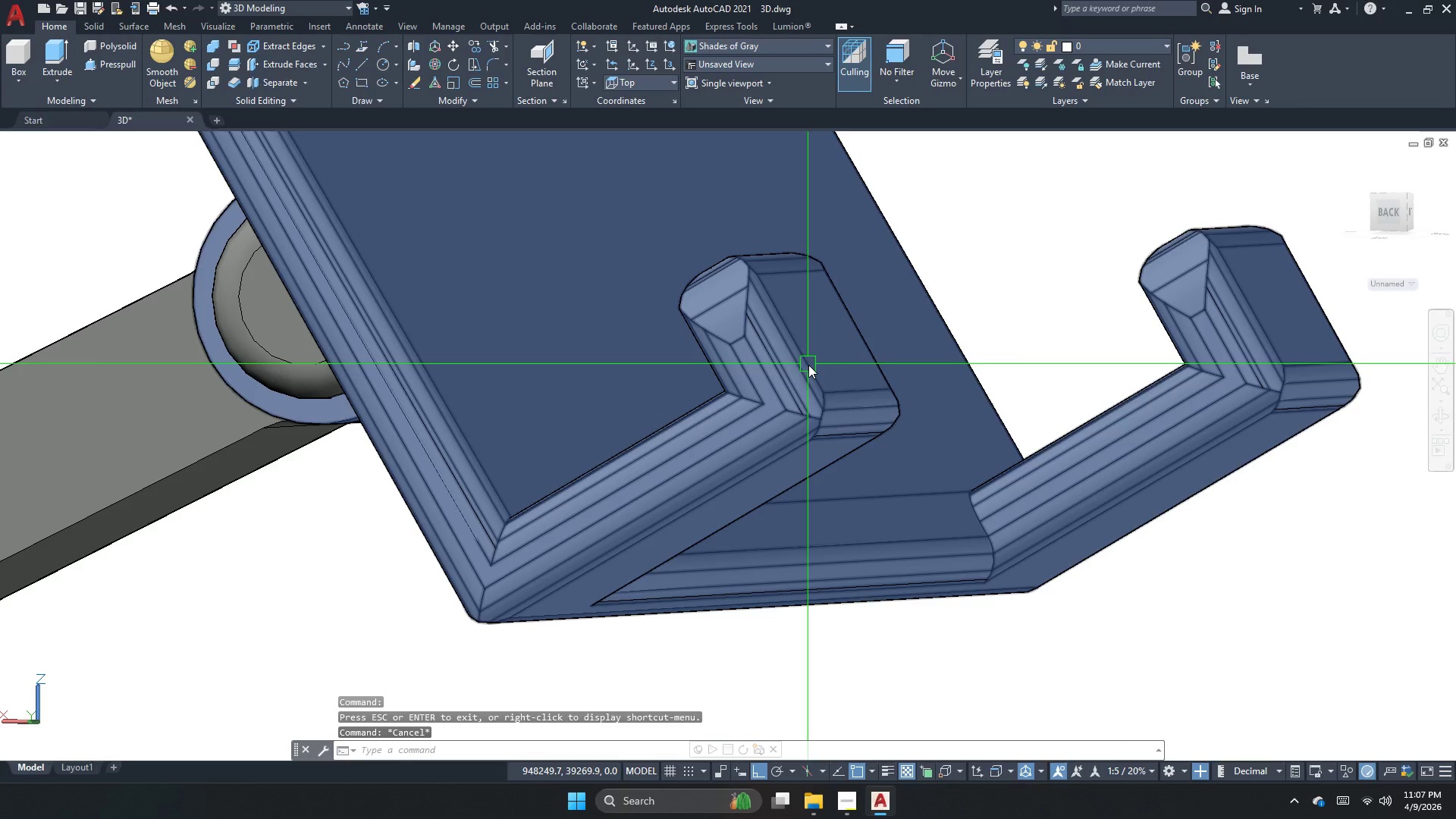 
scroll: coordinate [808, 365], scroll_direction: down, amount: 6.0
 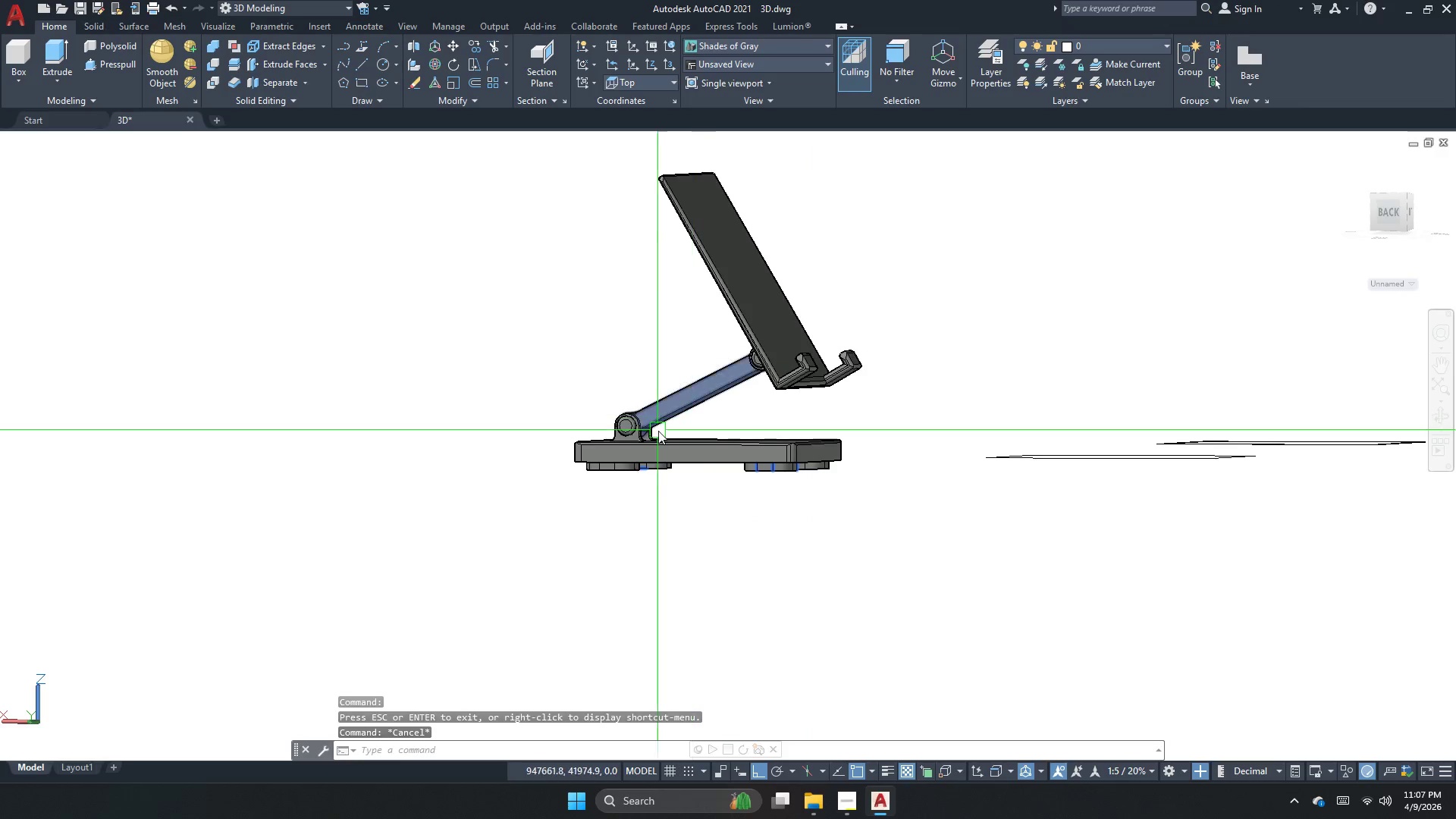 
scroll: coordinate [658, 431], scroll_direction: up, amount: 2.0
 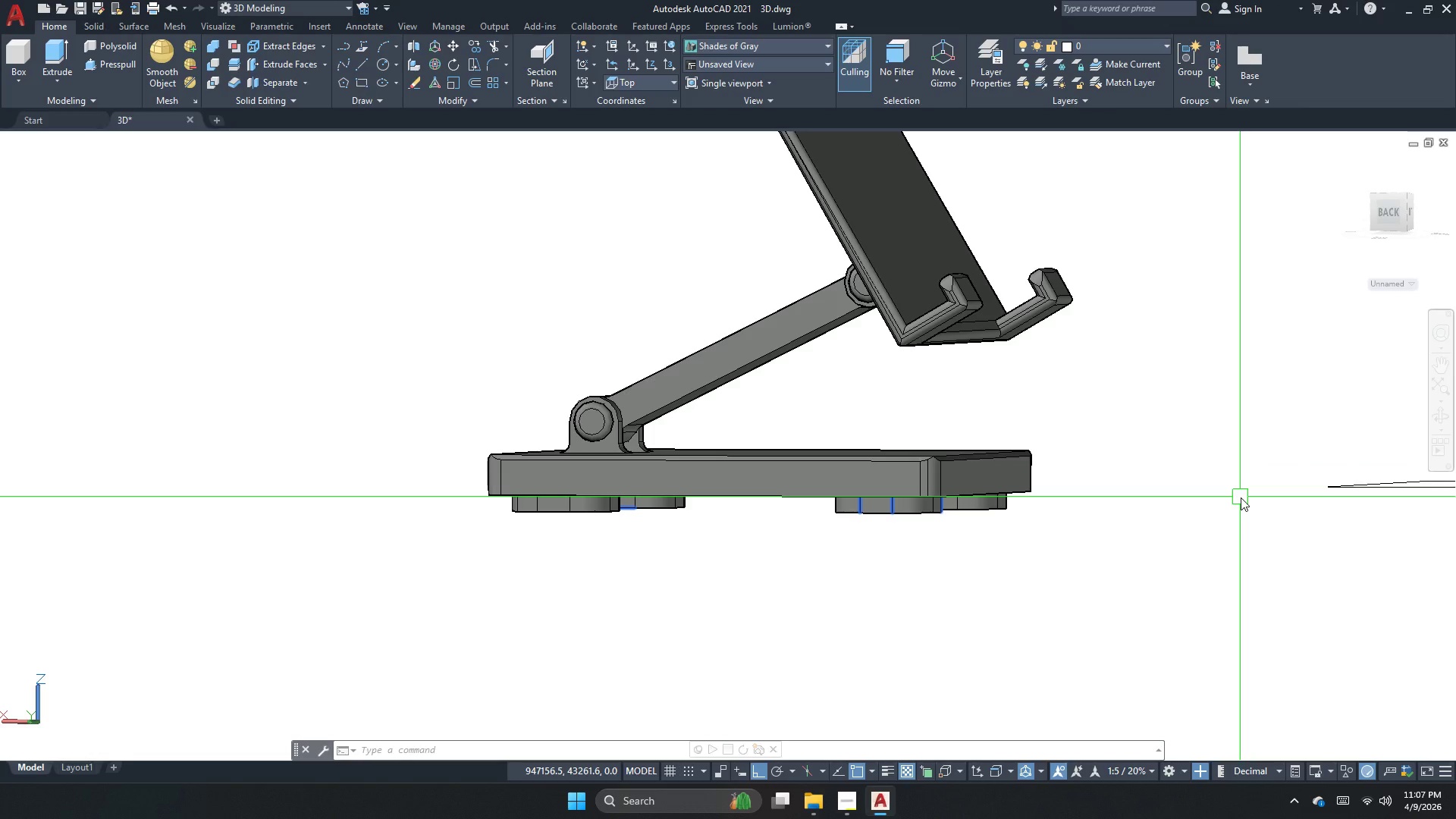 
wait(20.23)
 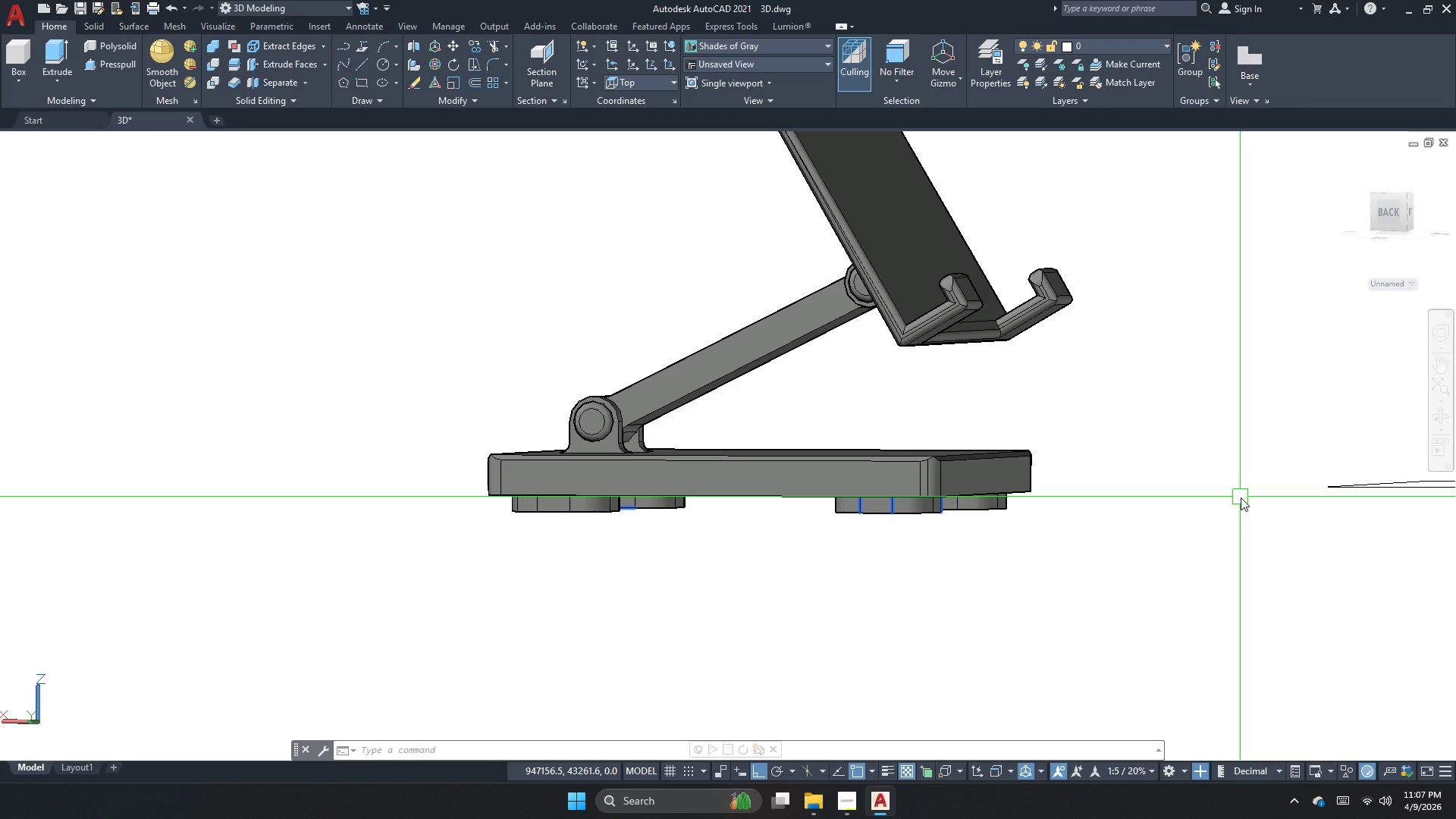 
left_click([1448, 423])
 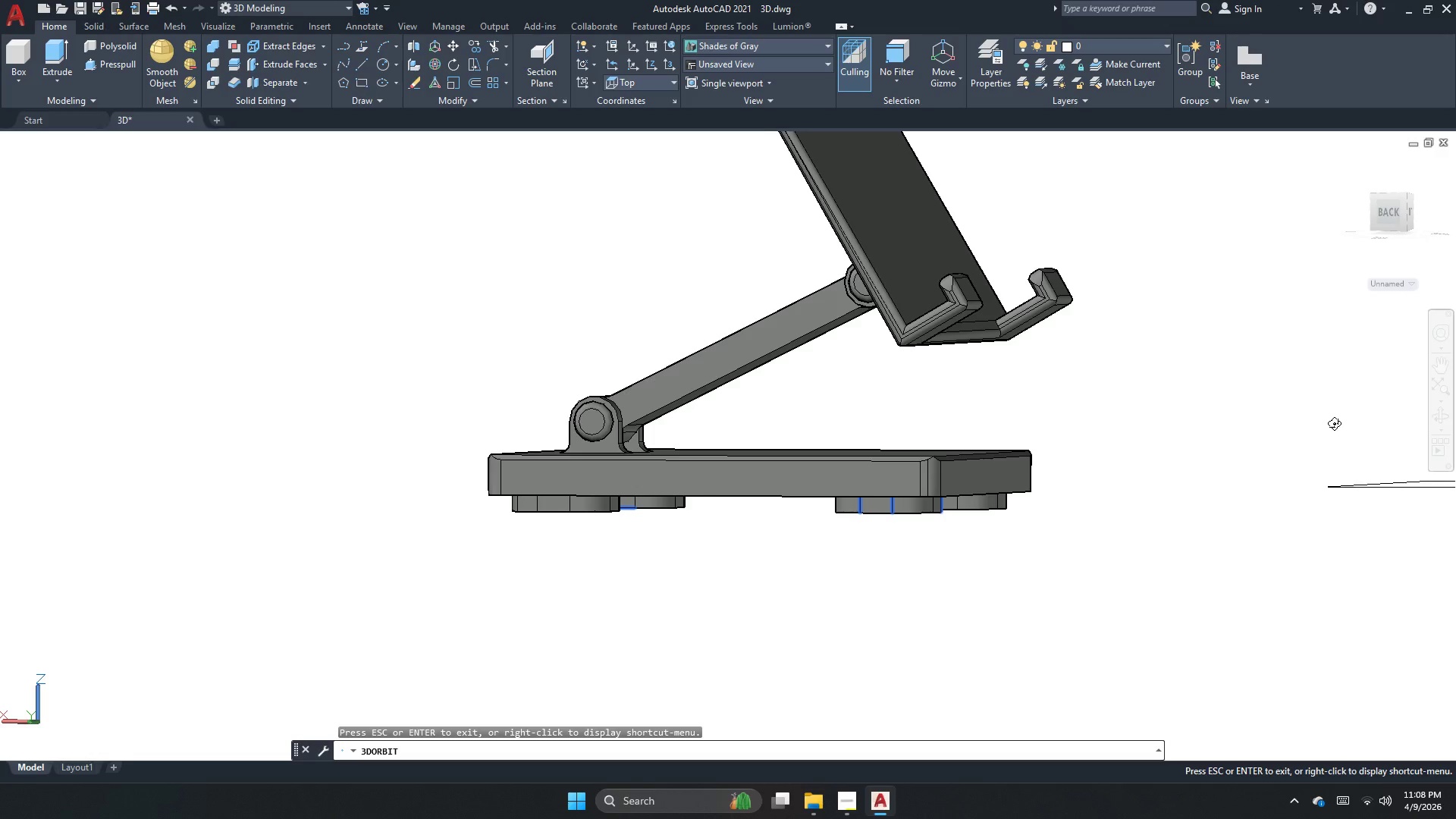 
left_click_drag(start_coordinate=[1326, 425], to_coordinate=[1012, 487])
 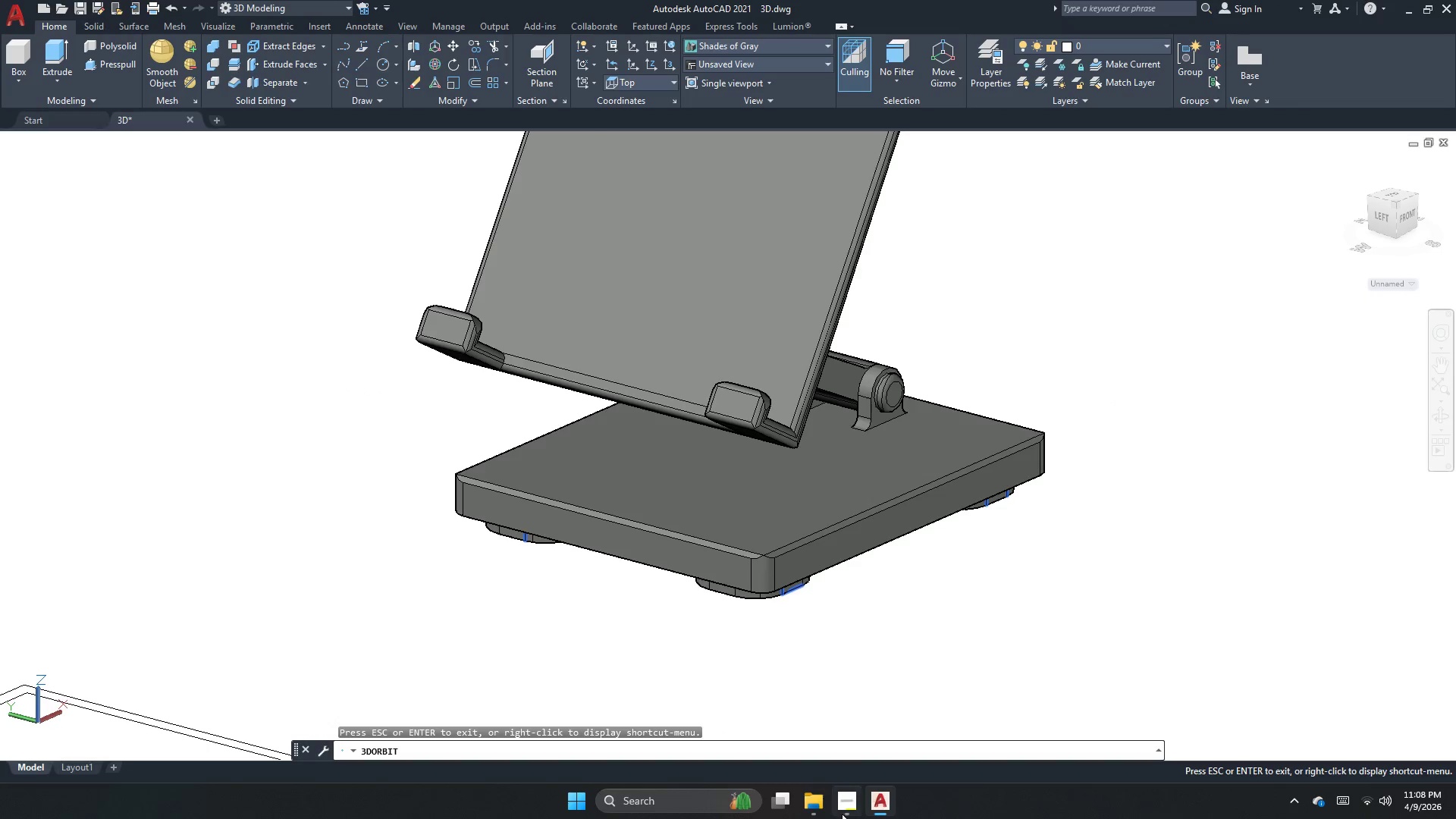 
left_click([838, 811])